 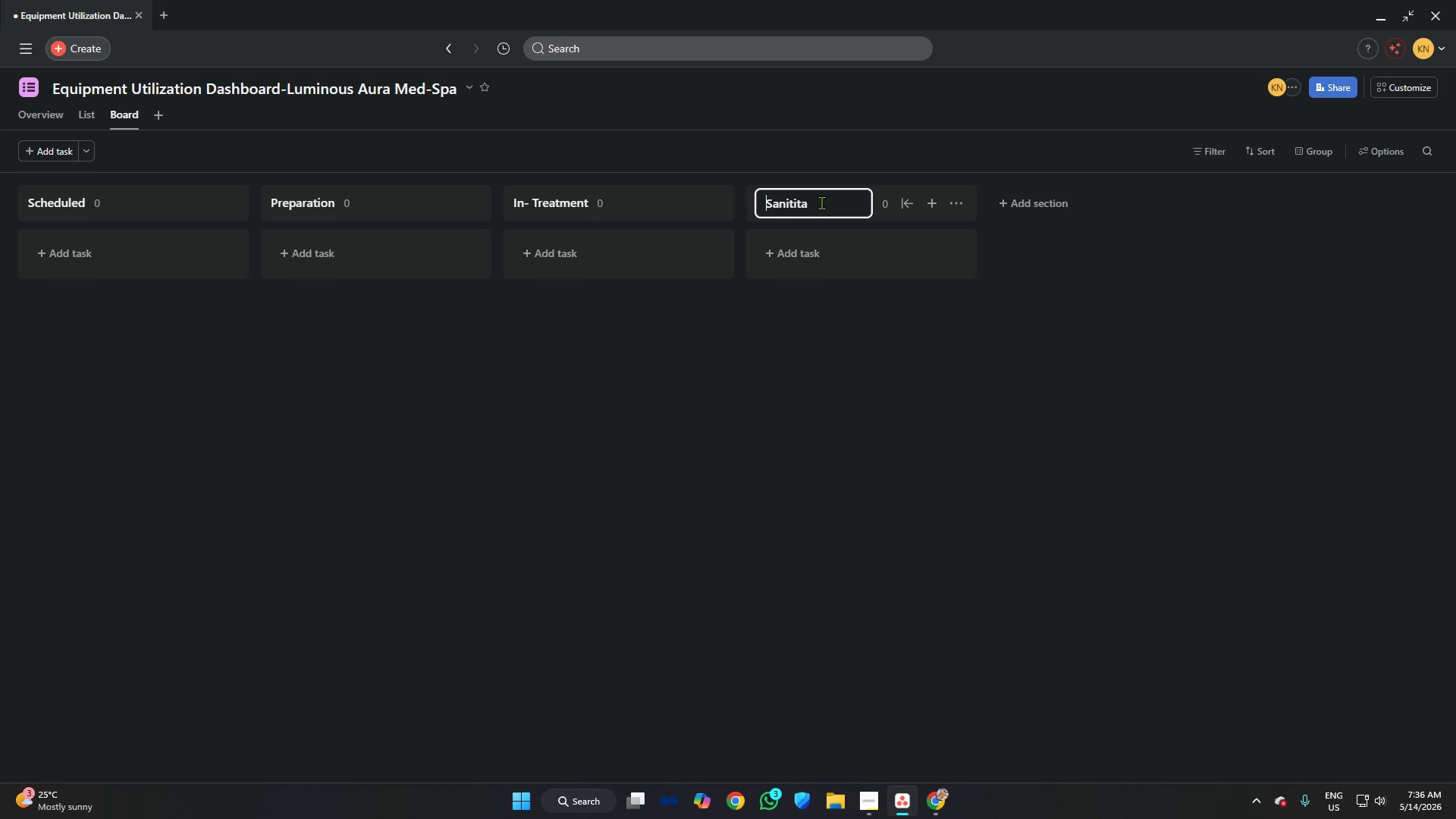 
hold_key(key=ArrowRight, duration=0.84)
 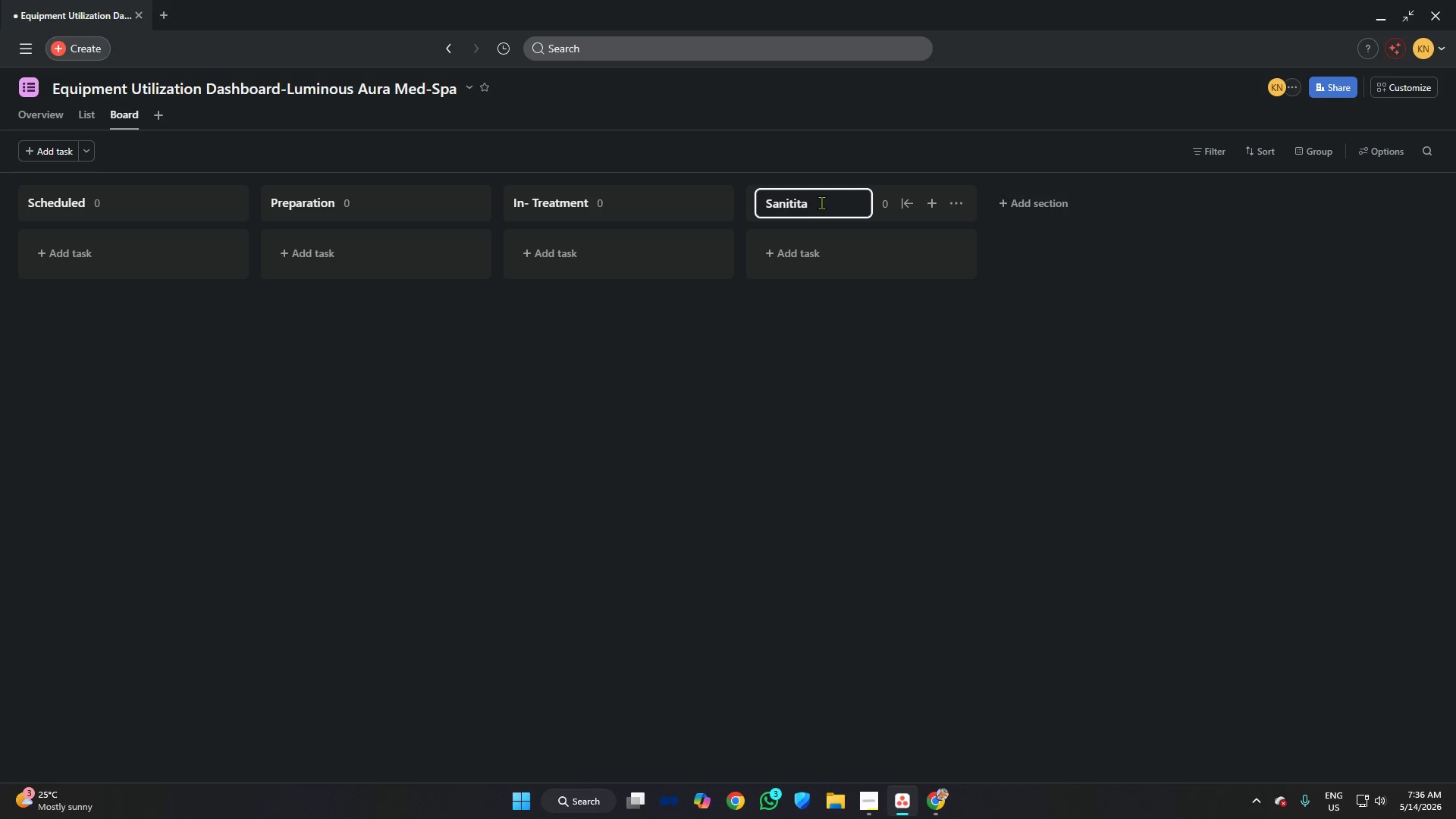 
key(Backspace)
key(Backspace)
key(Backspace)
type(ization)
 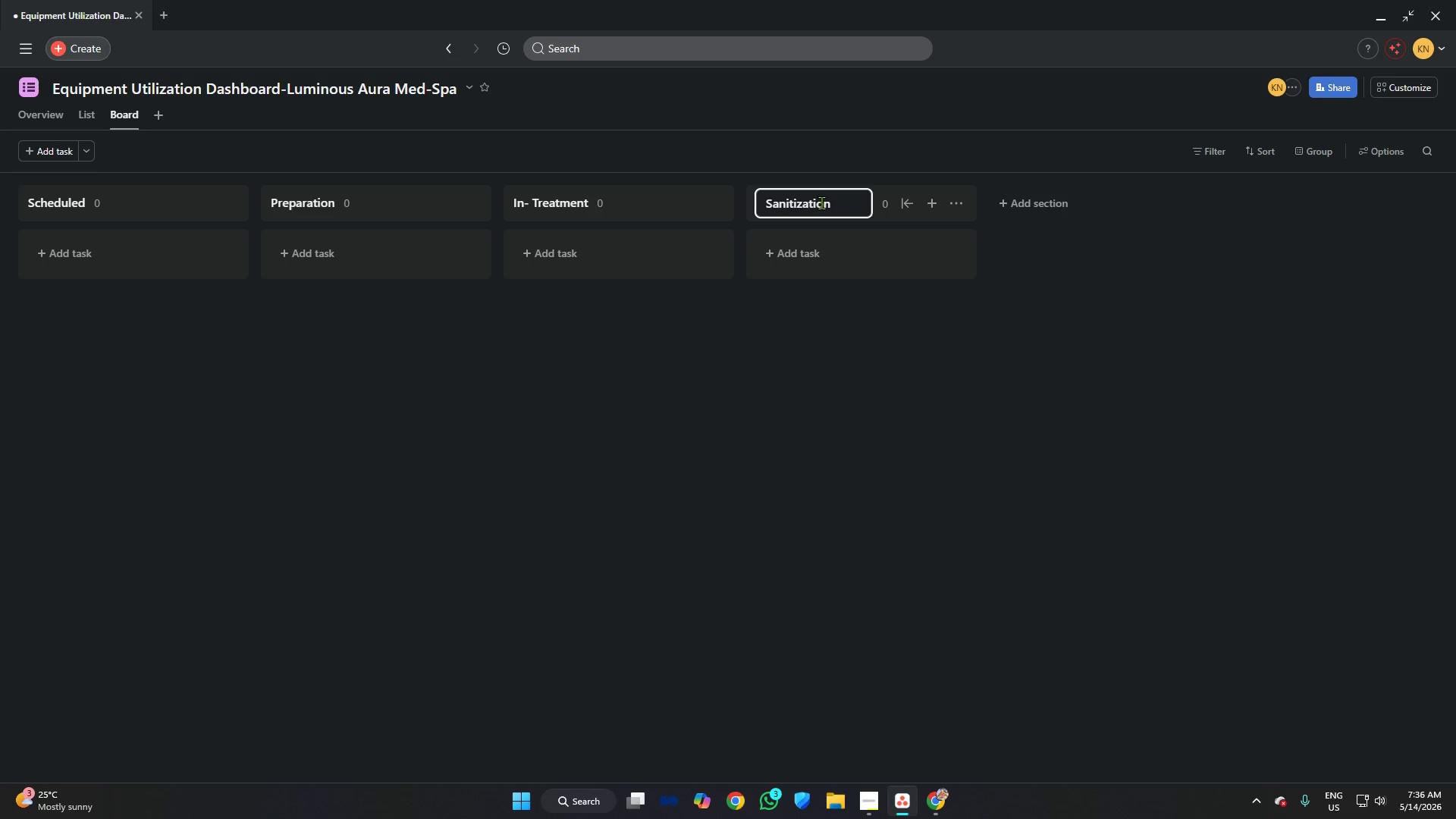 
key(Enter)
 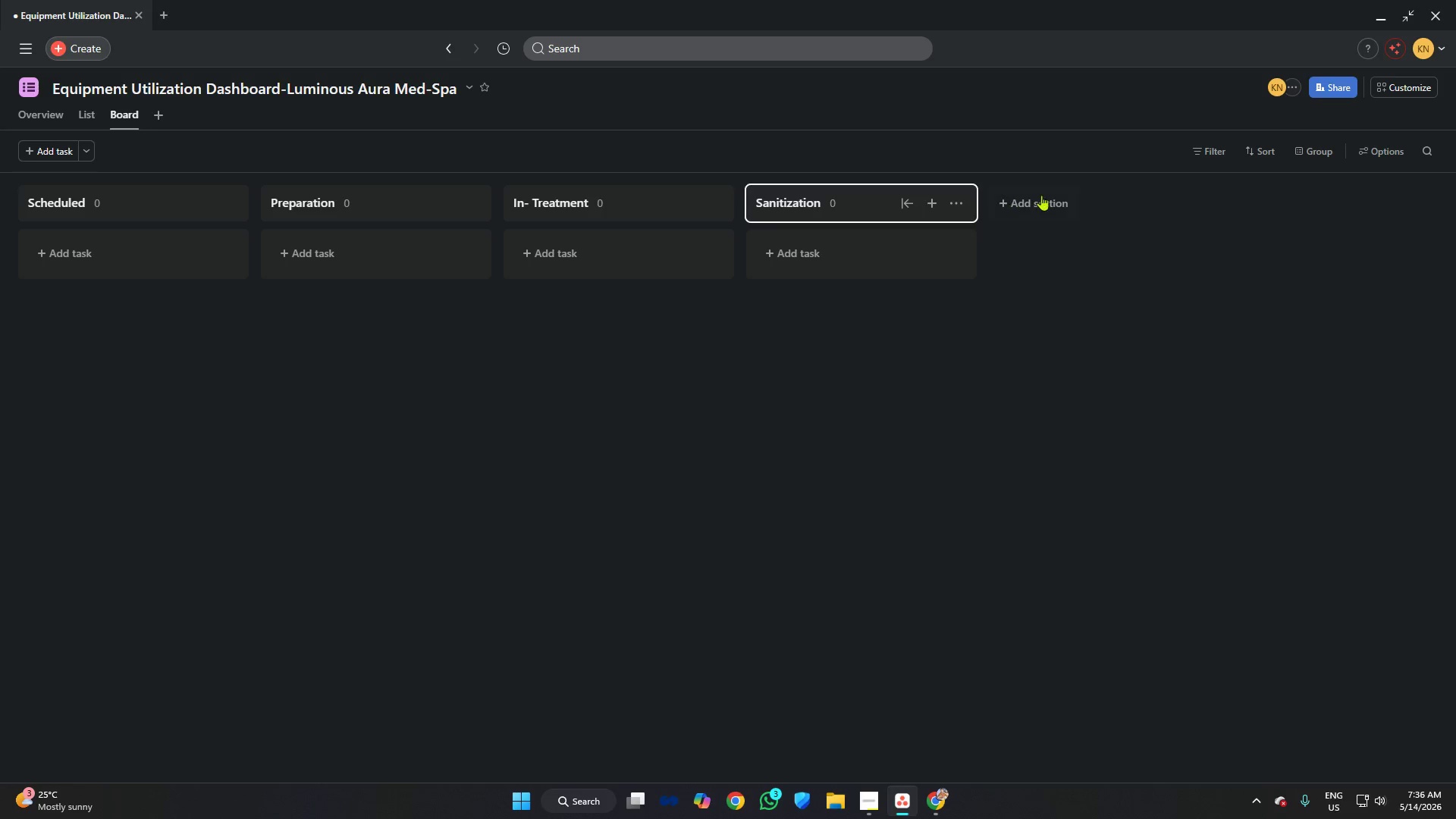 
left_click([1043, 195])
 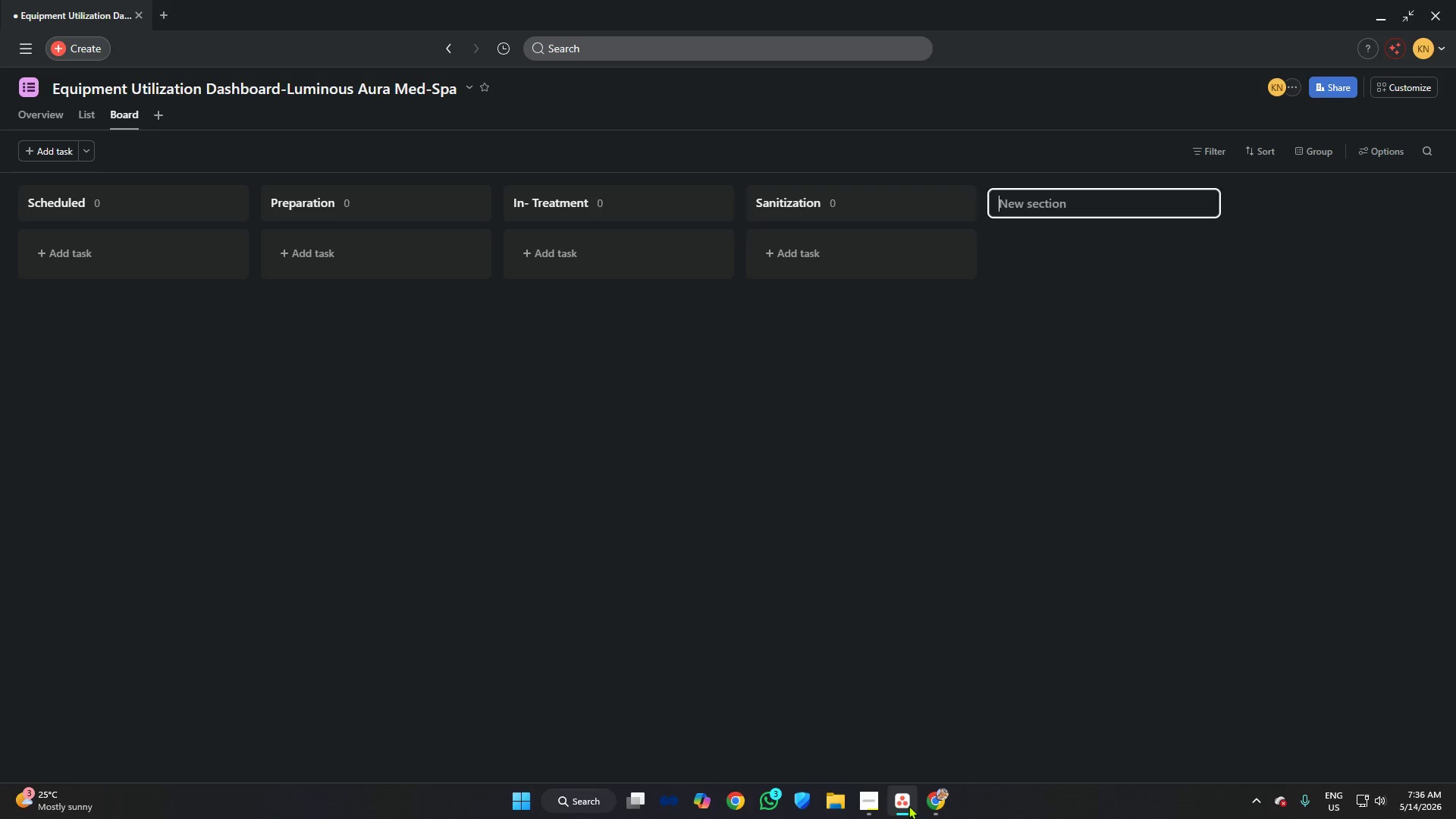 
left_click([869, 802])